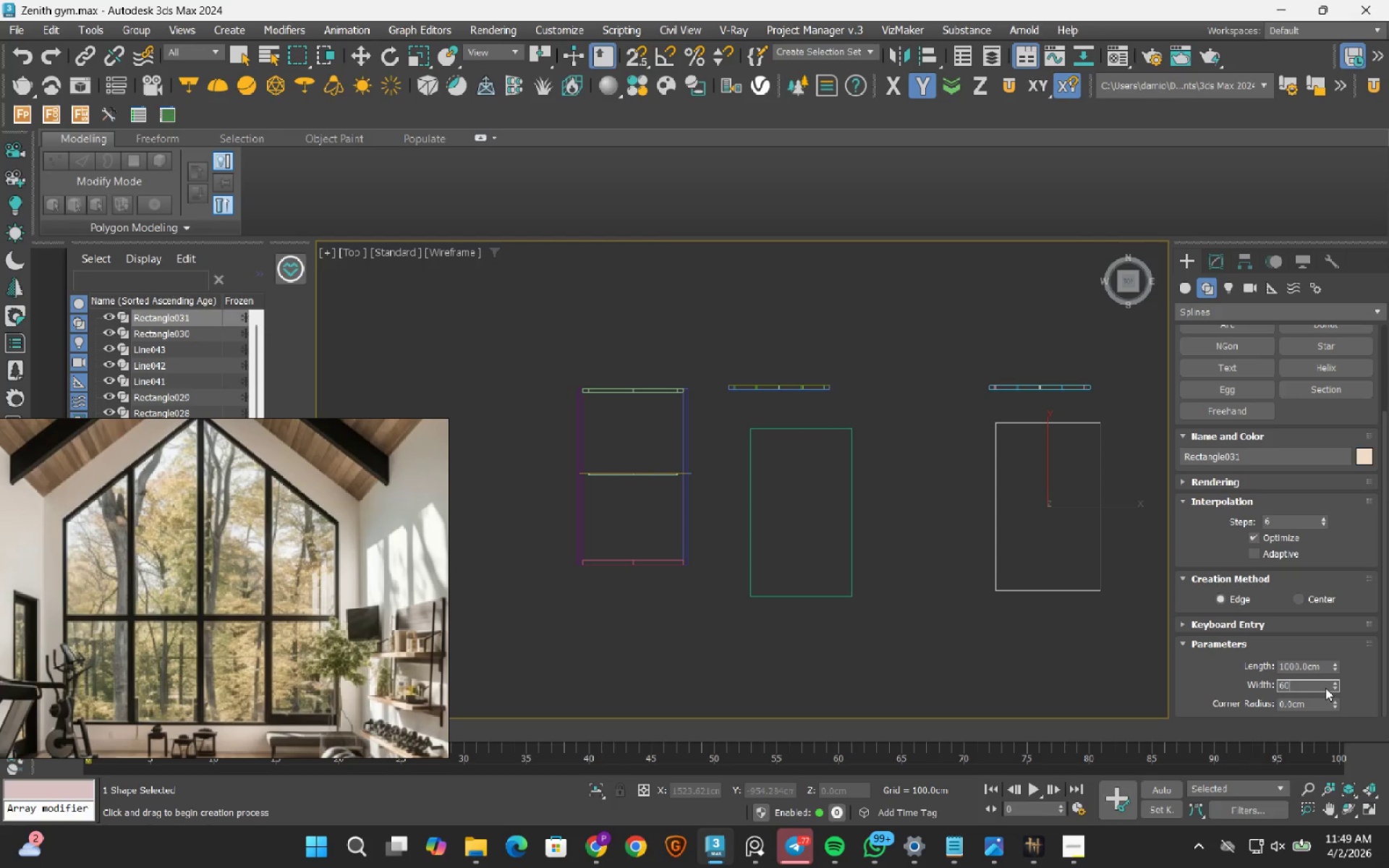 
key(Numpad0)
 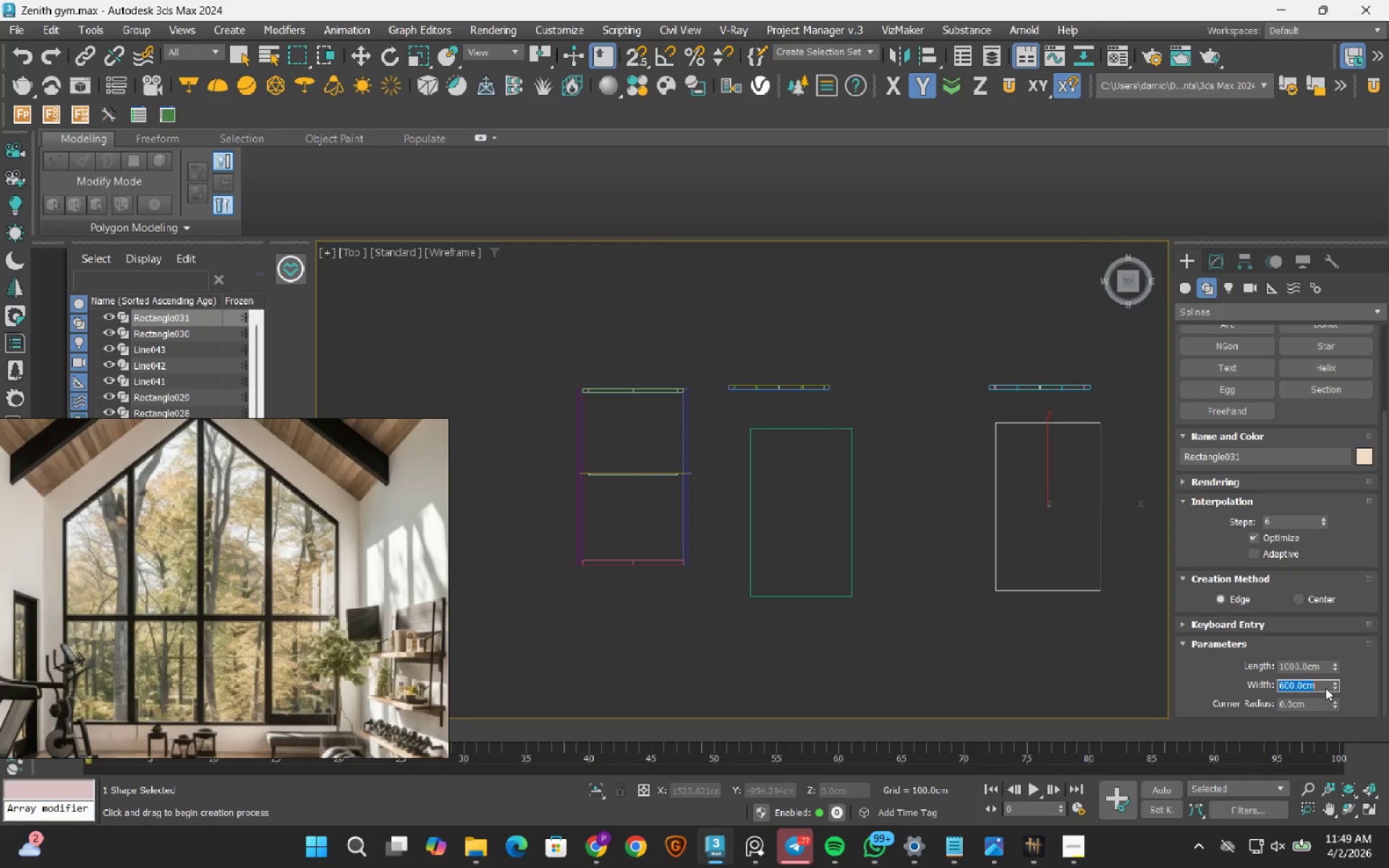 
key(NumpadEnter)
 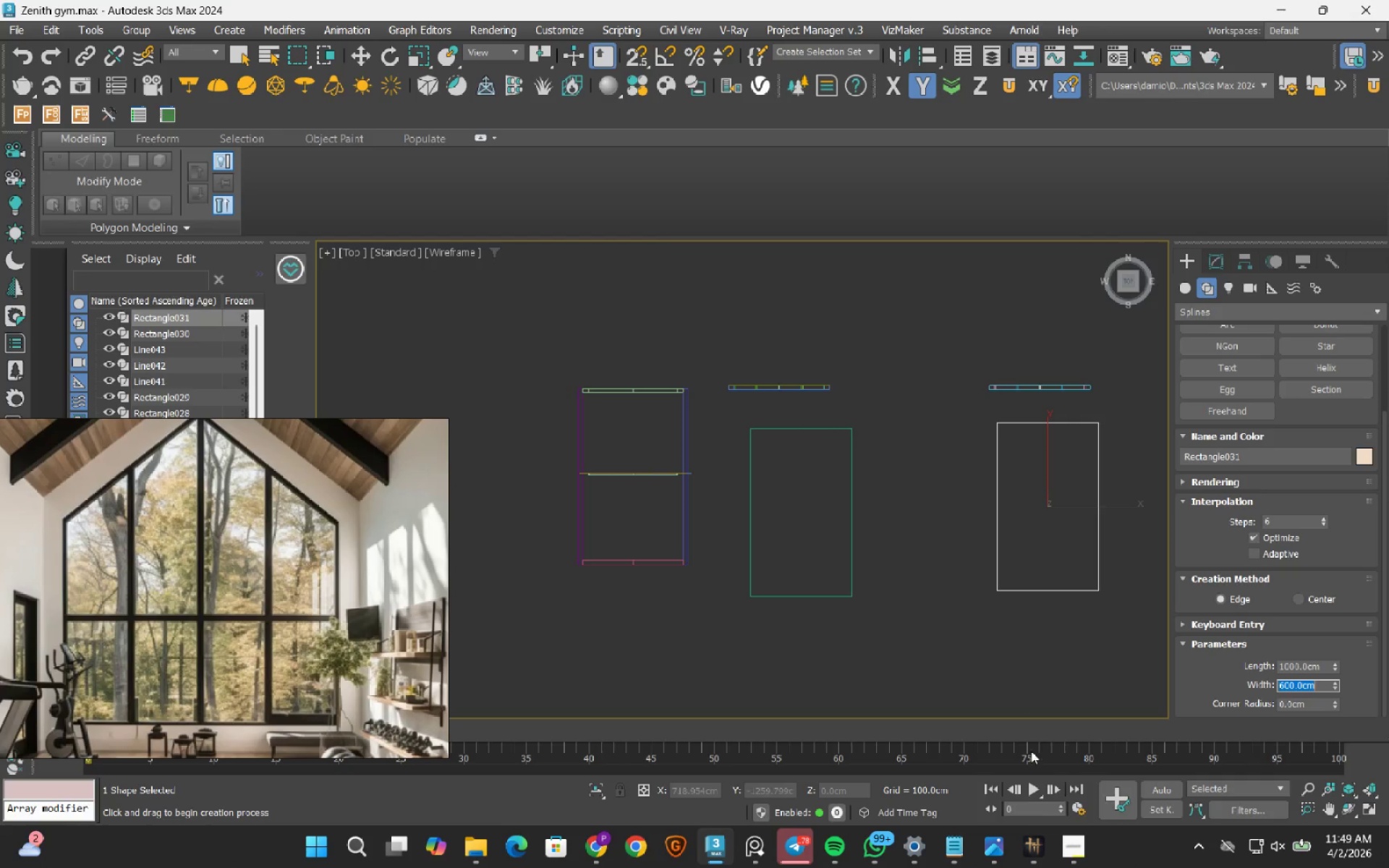 
left_click([1033, 843])
 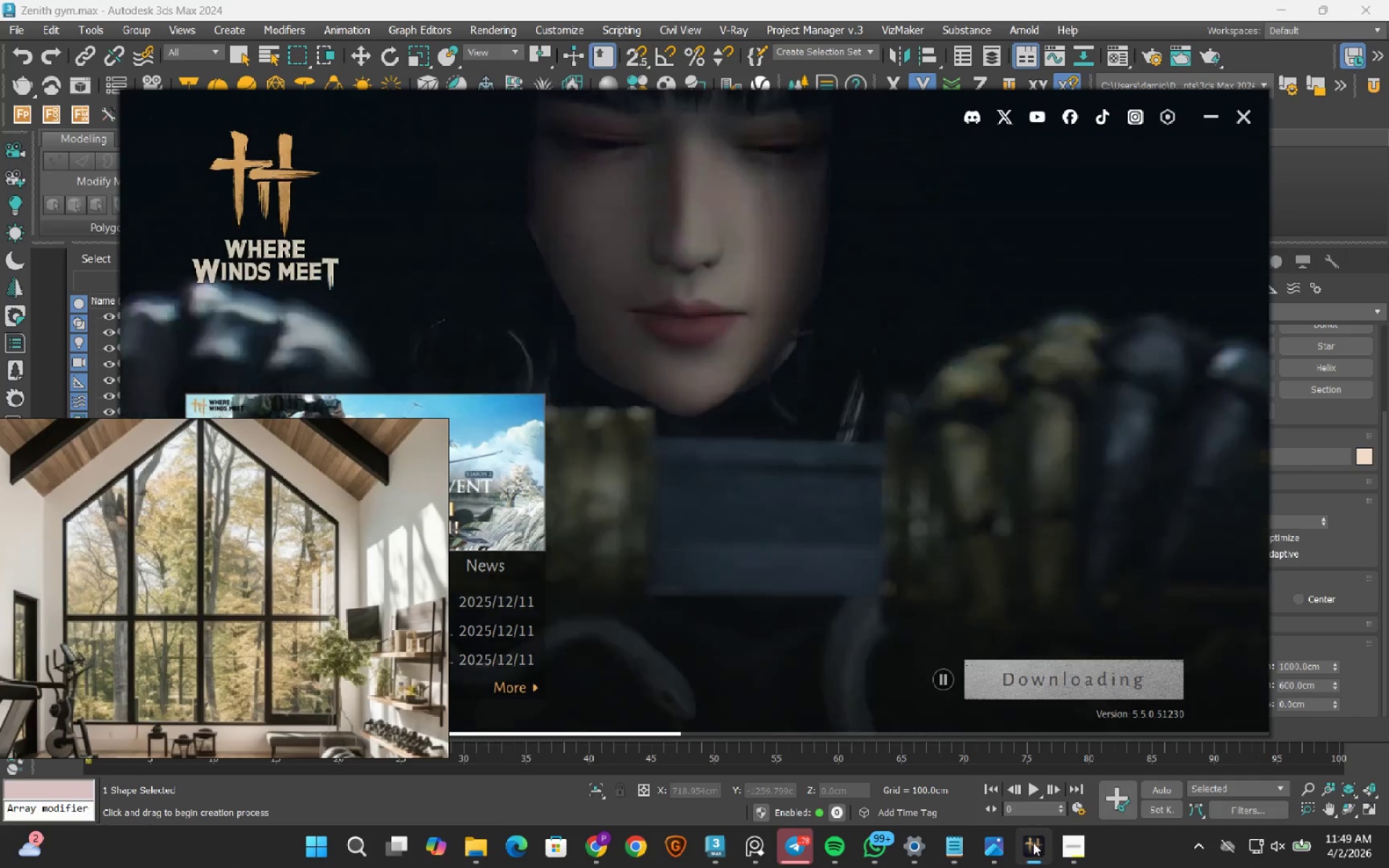 
left_click([1033, 843])
 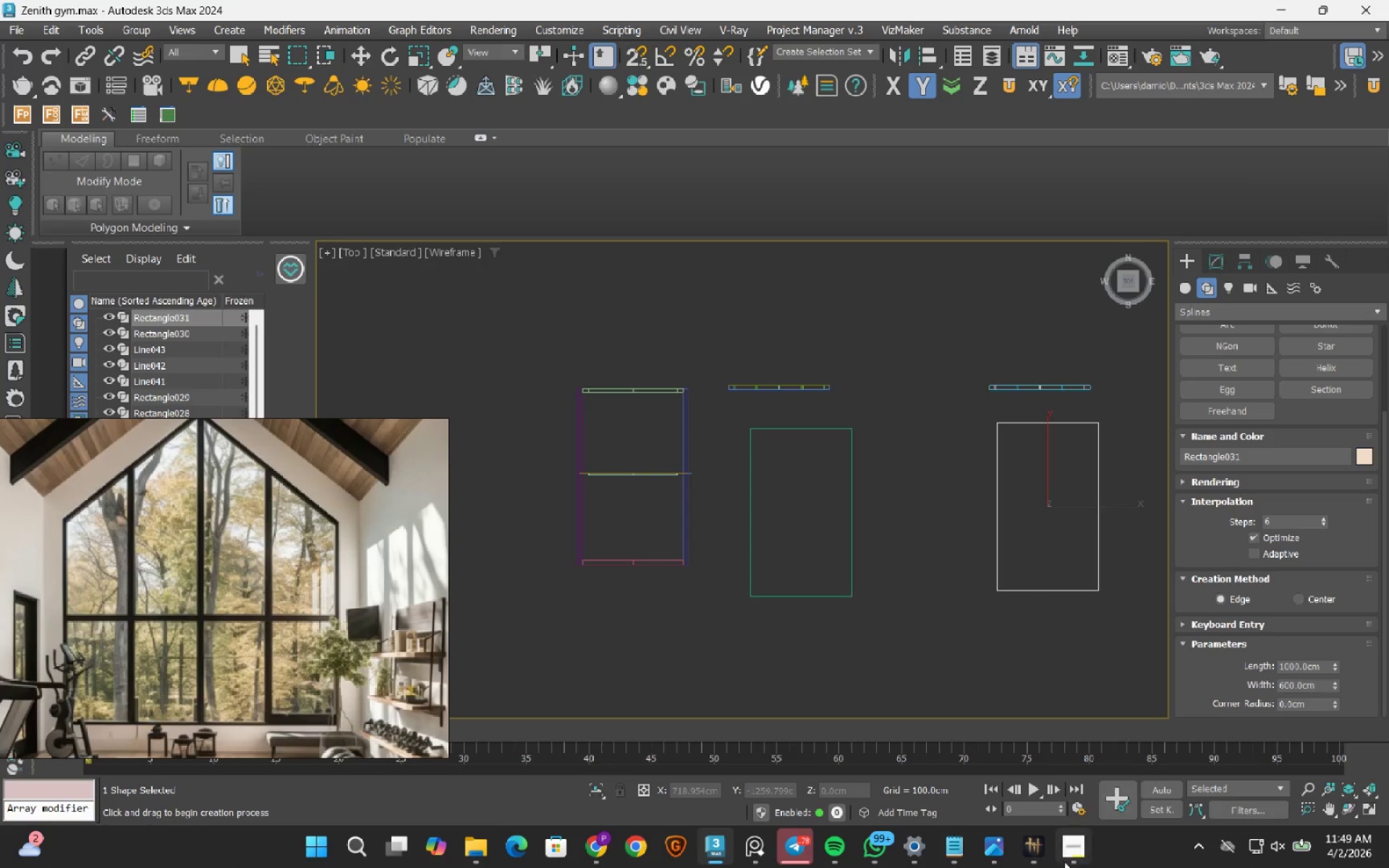 
left_click([1071, 858])